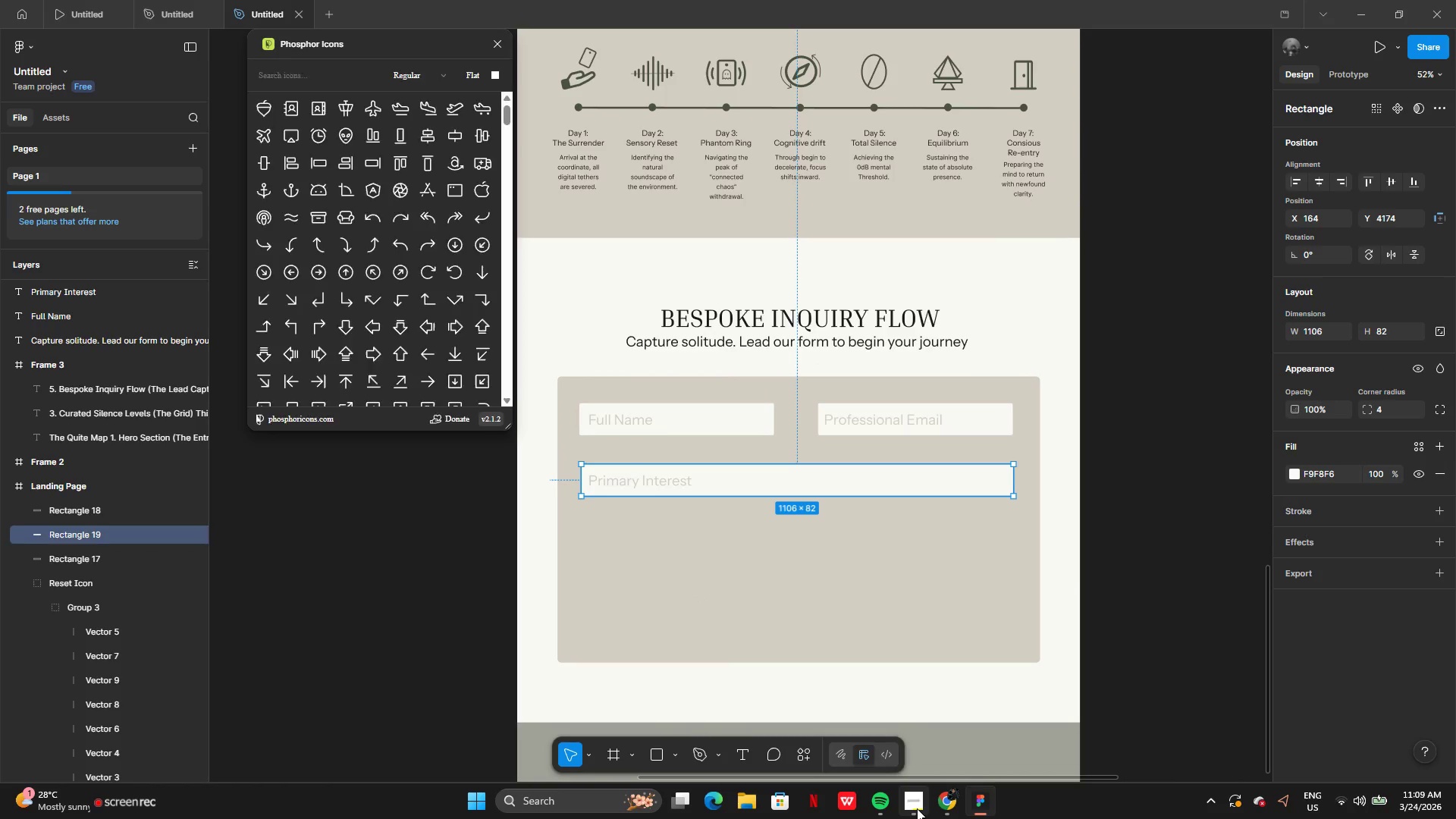 
left_click([917, 808])